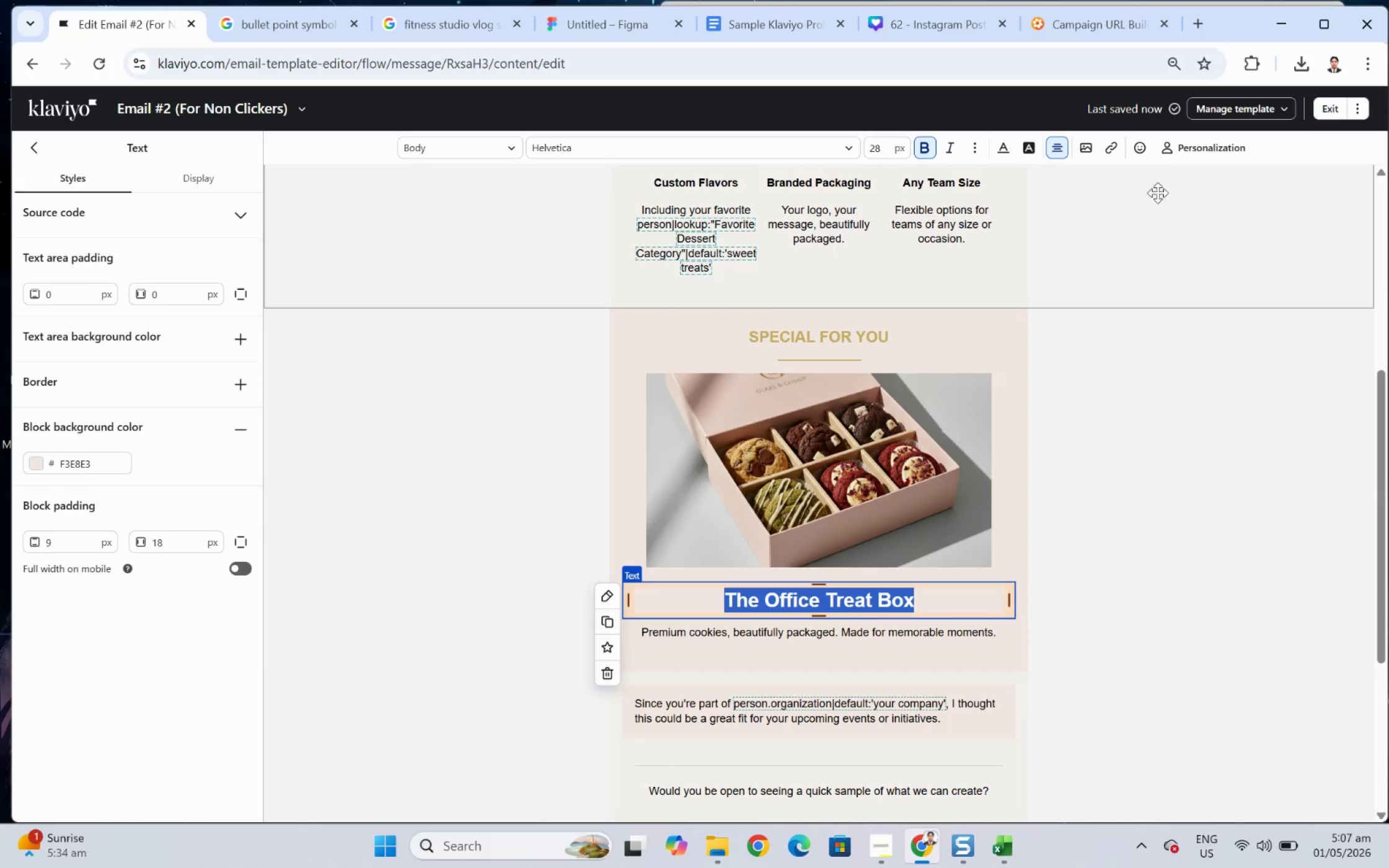 
left_click([1124, 507])
 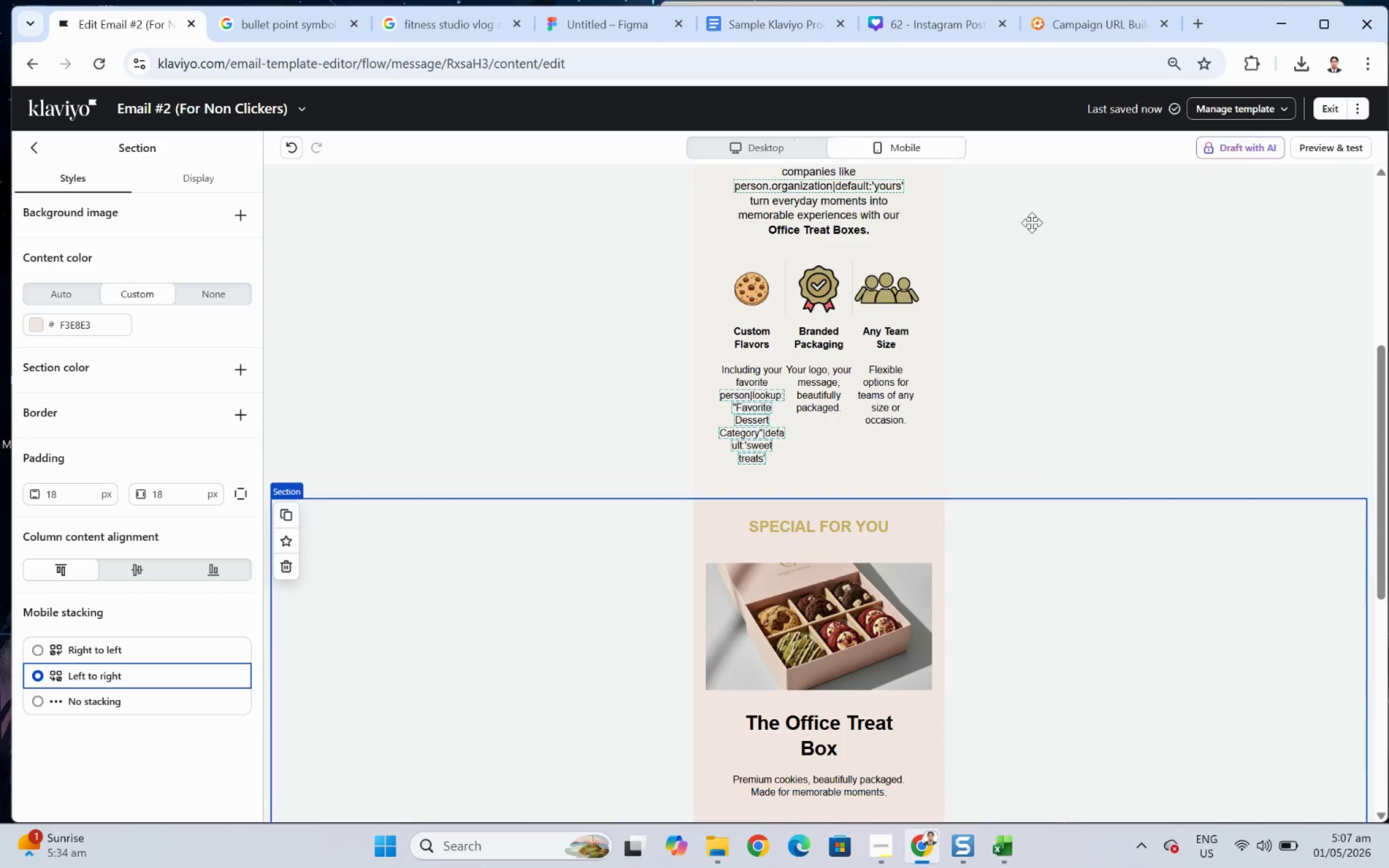 
scroll: coordinate [1096, 393], scroll_direction: down, amount: 3.0
 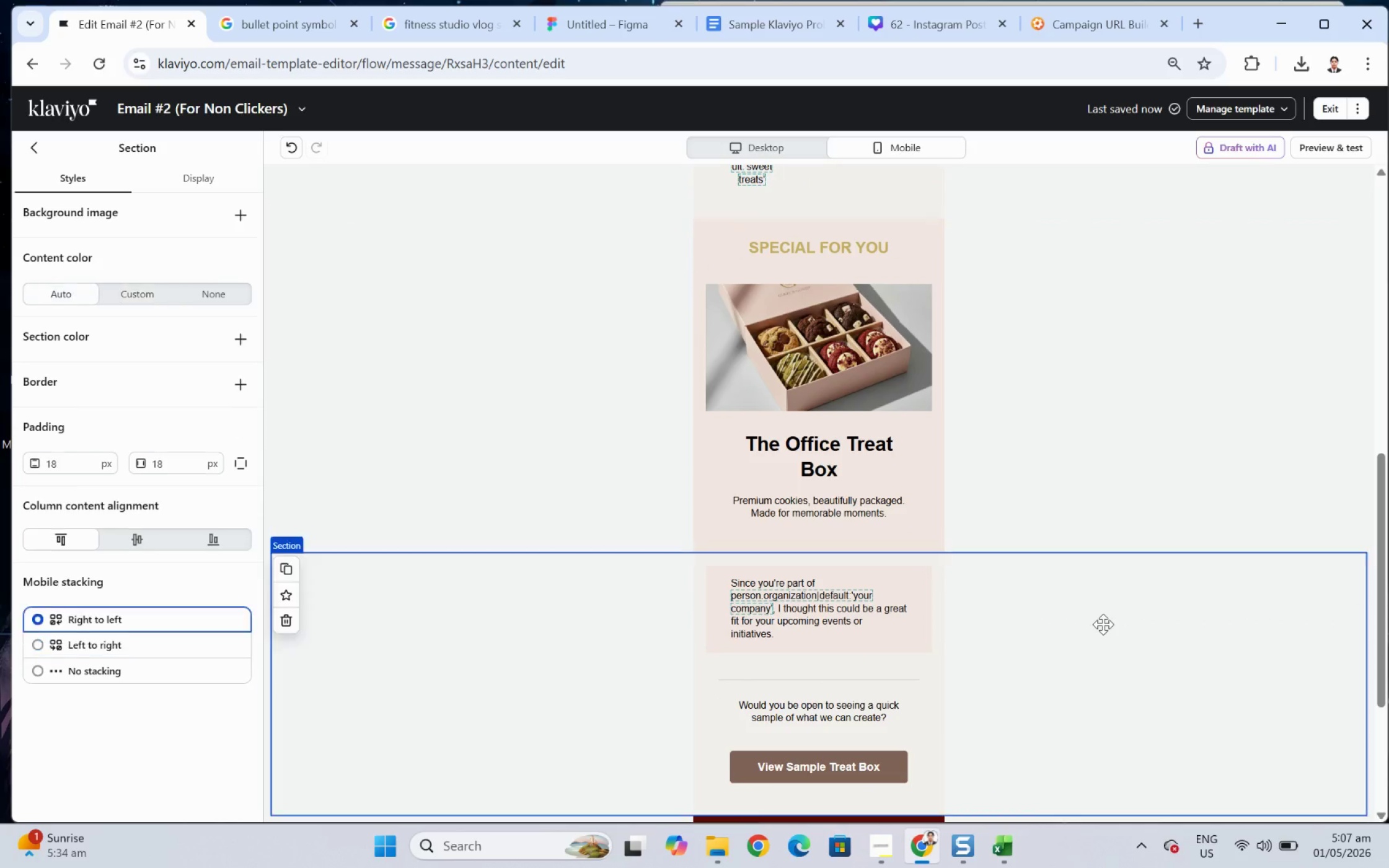 
scroll: coordinate [969, 270], scroll_direction: up, amount: 5.0
 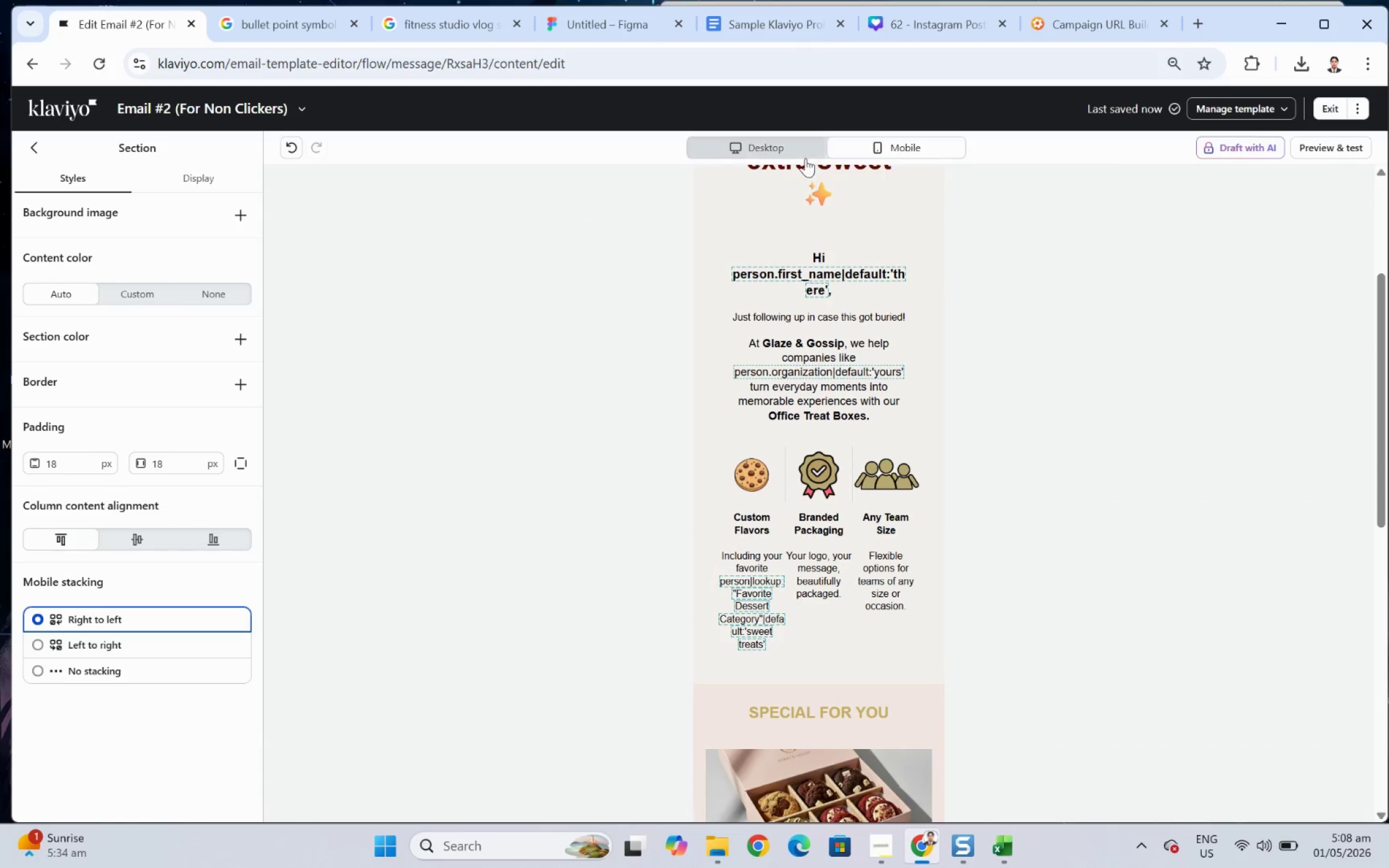 
left_click([788, 142])
 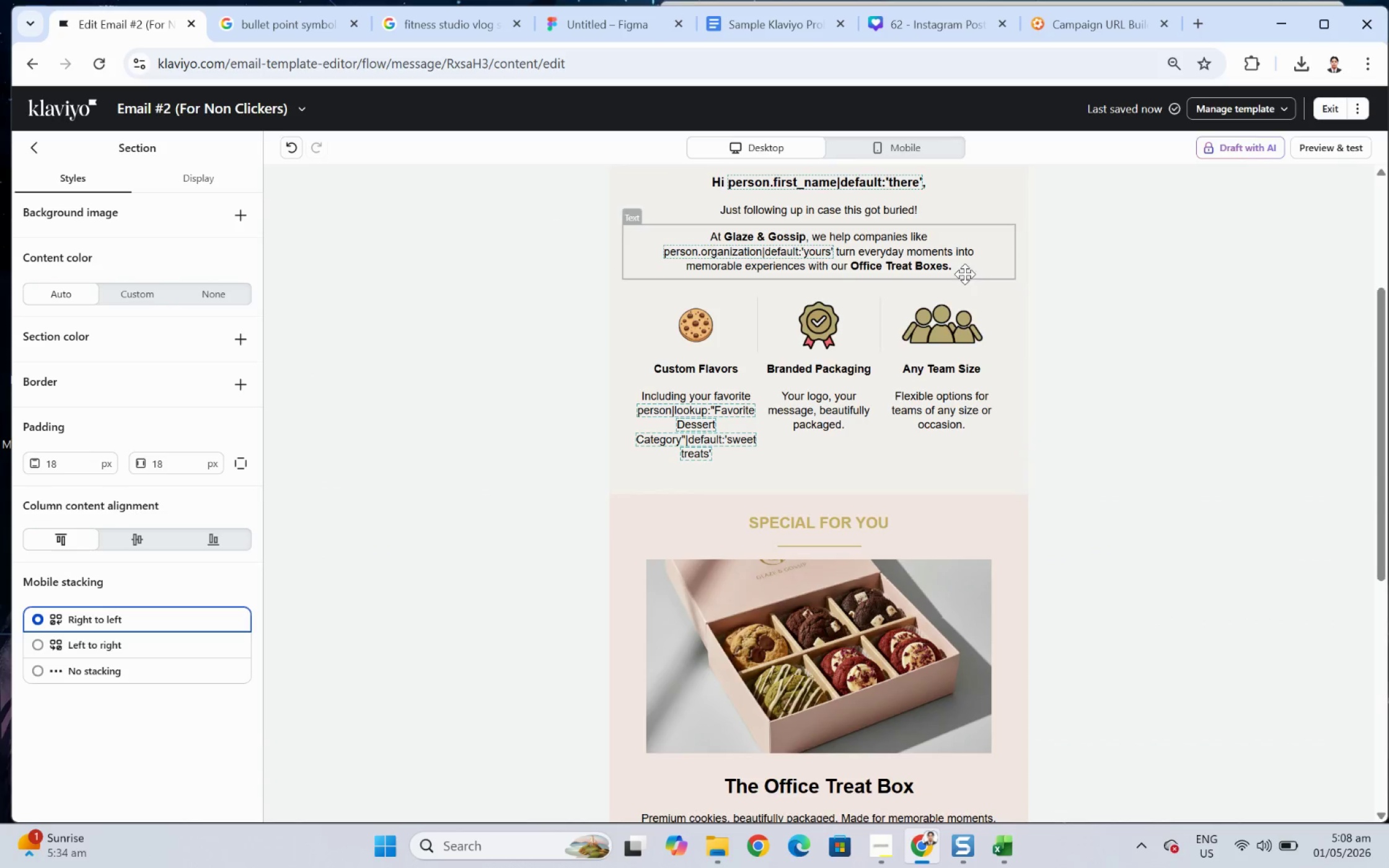 
scroll: coordinate [990, 300], scroll_direction: down, amount: 3.0
 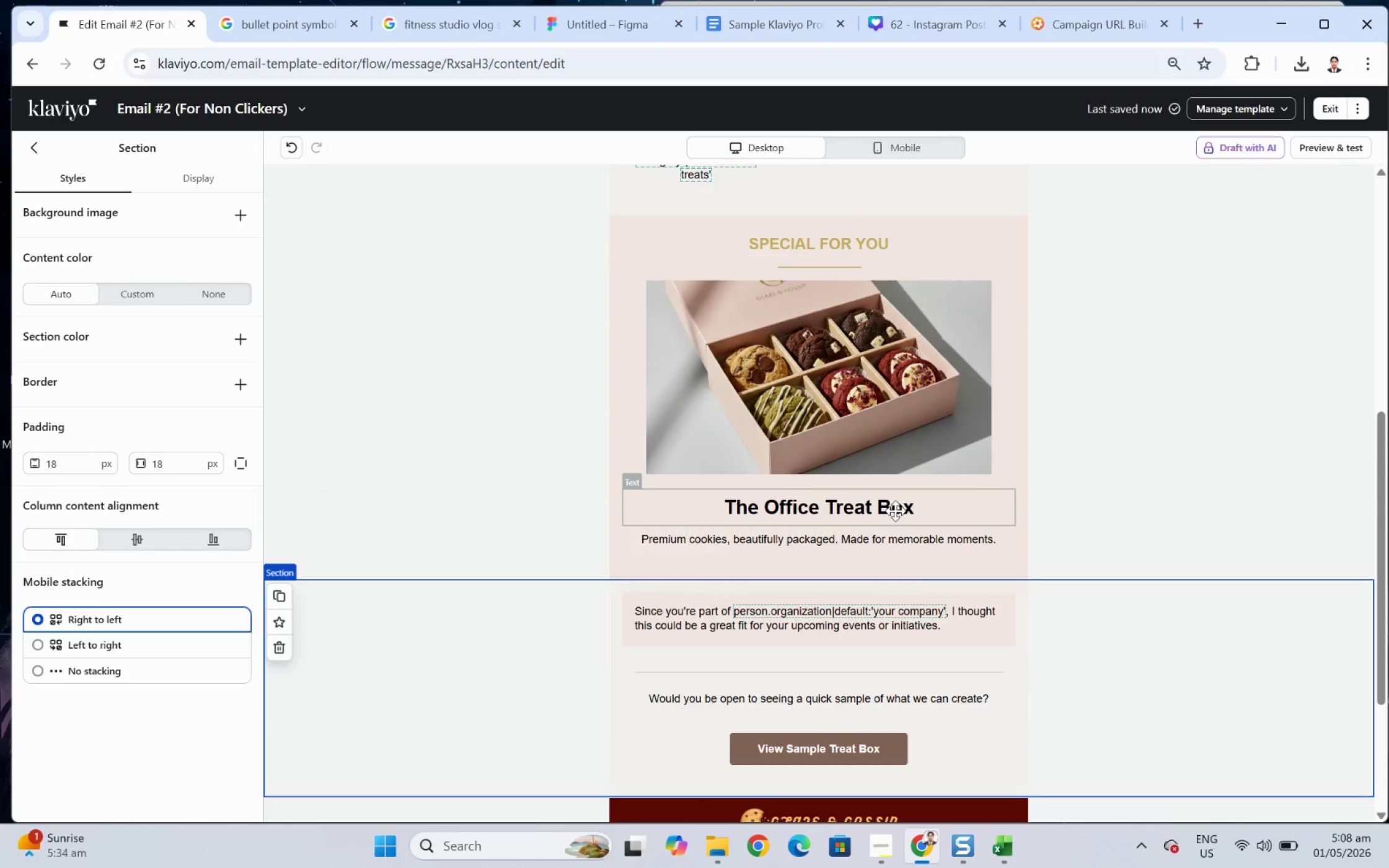 
double_click([895, 511])
 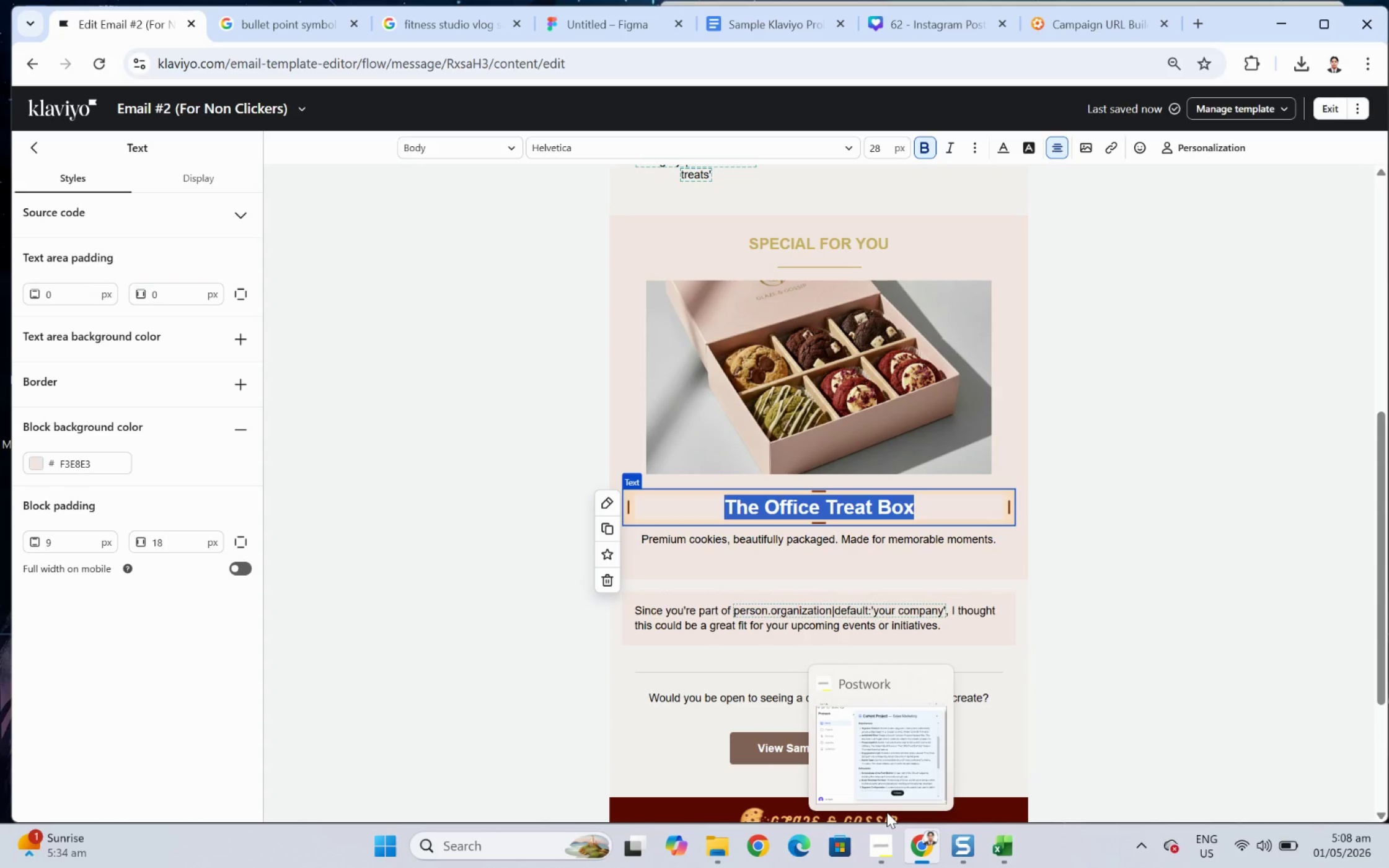 
wait(31.08)
 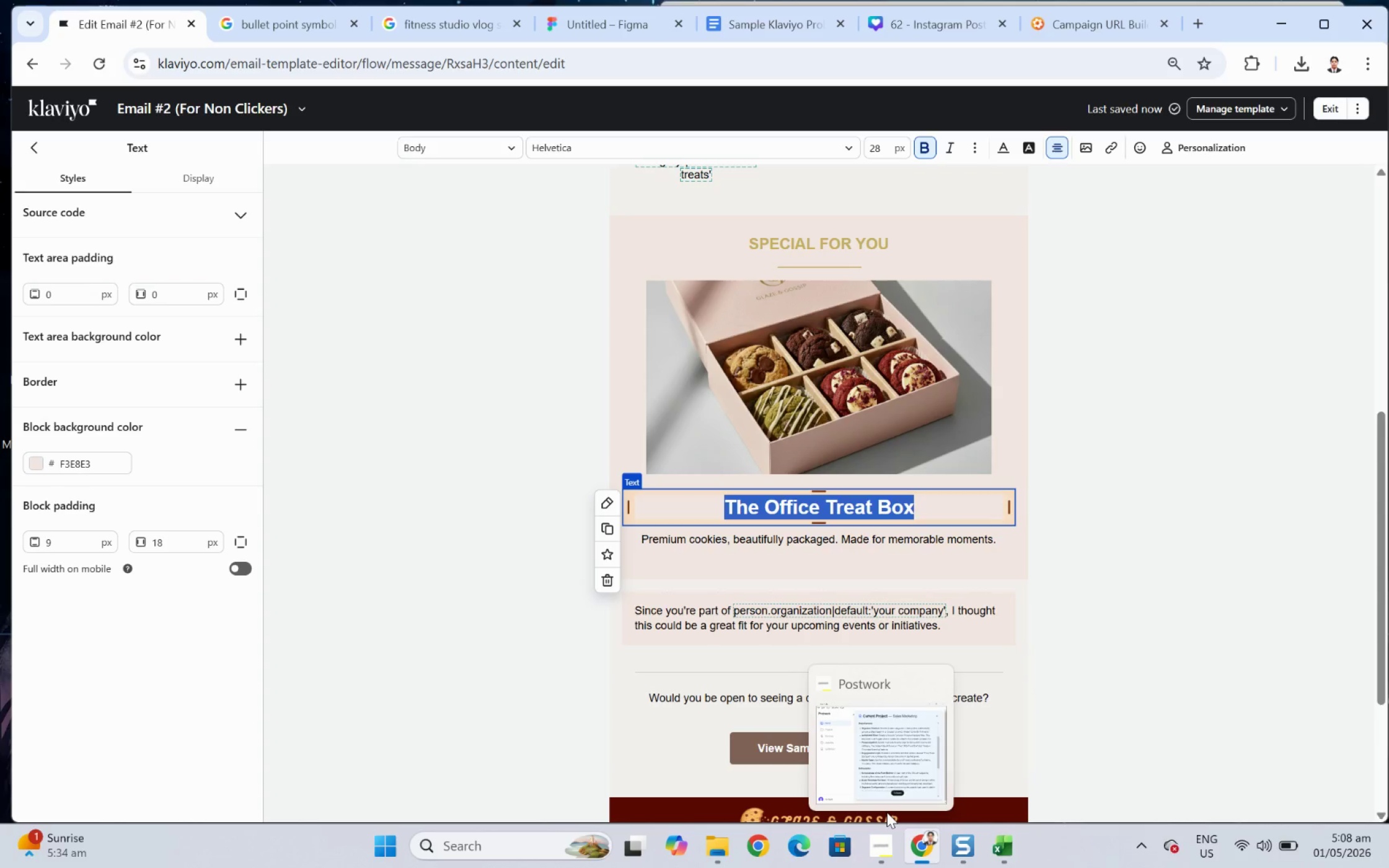 
left_click([889, 837])